 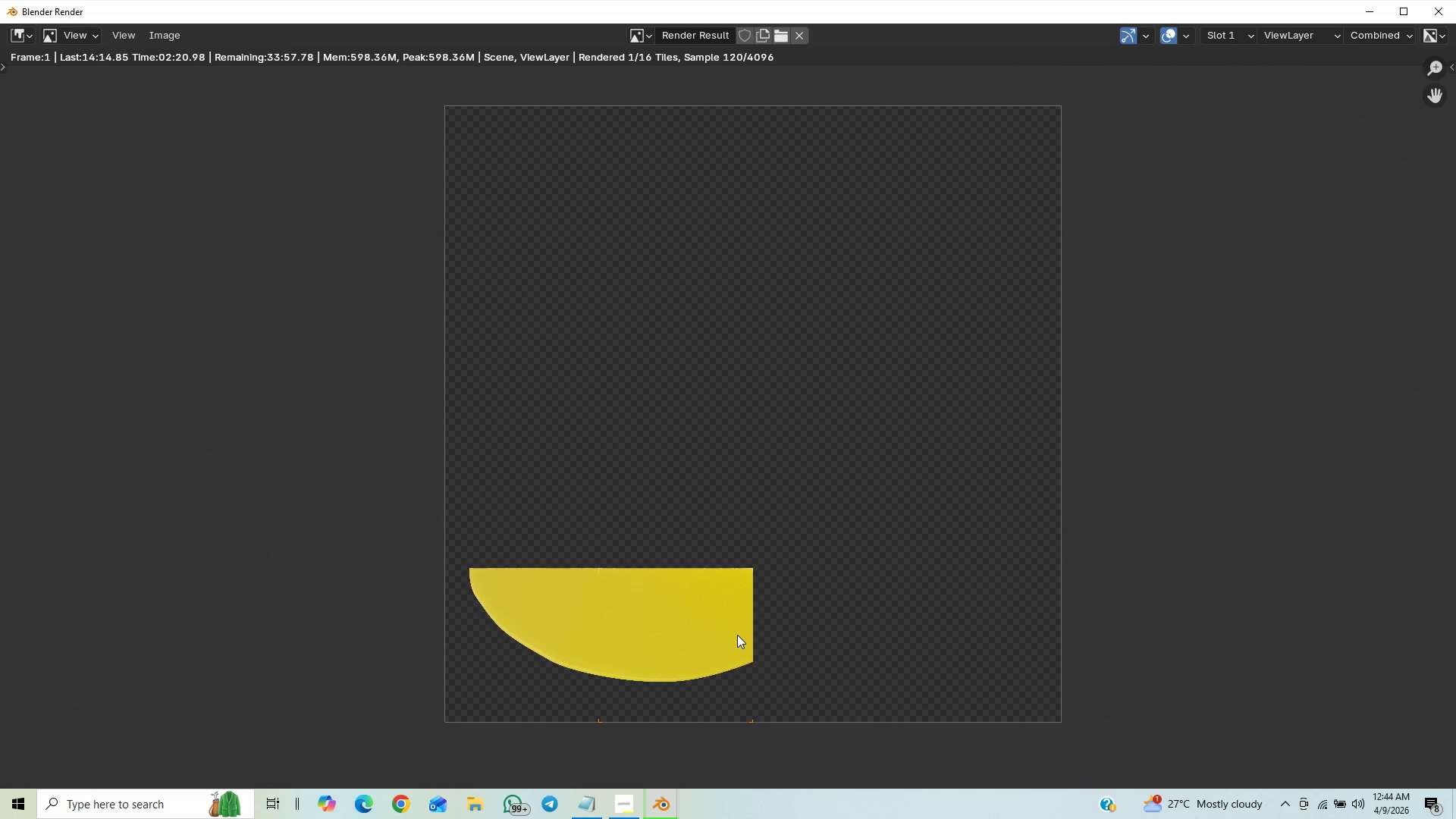 
scroll: coordinate [737, 633], scroll_direction: down, amount: 1.0
 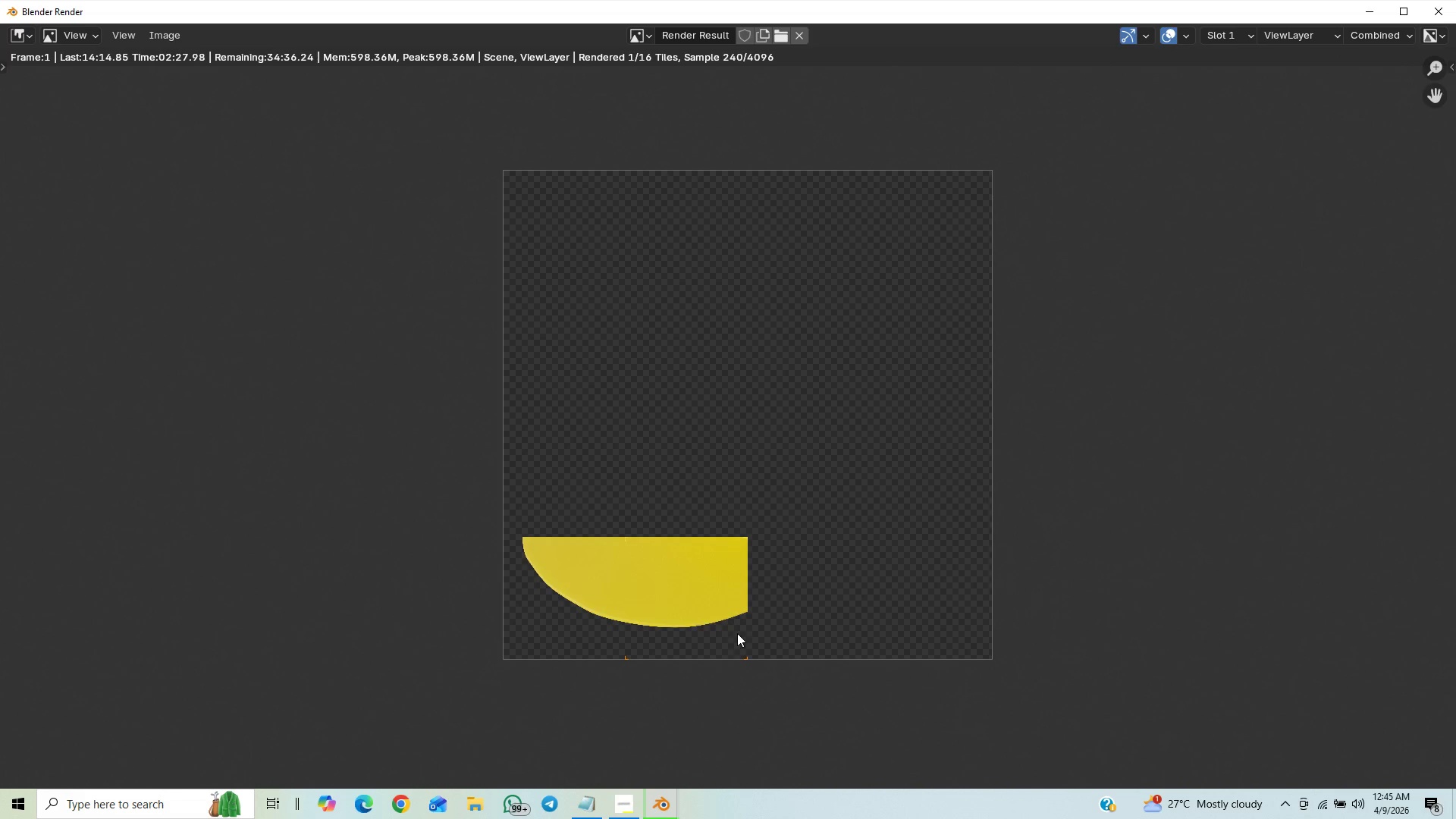 
scroll: coordinate [737, 633], scroll_direction: up, amount: 1.0
 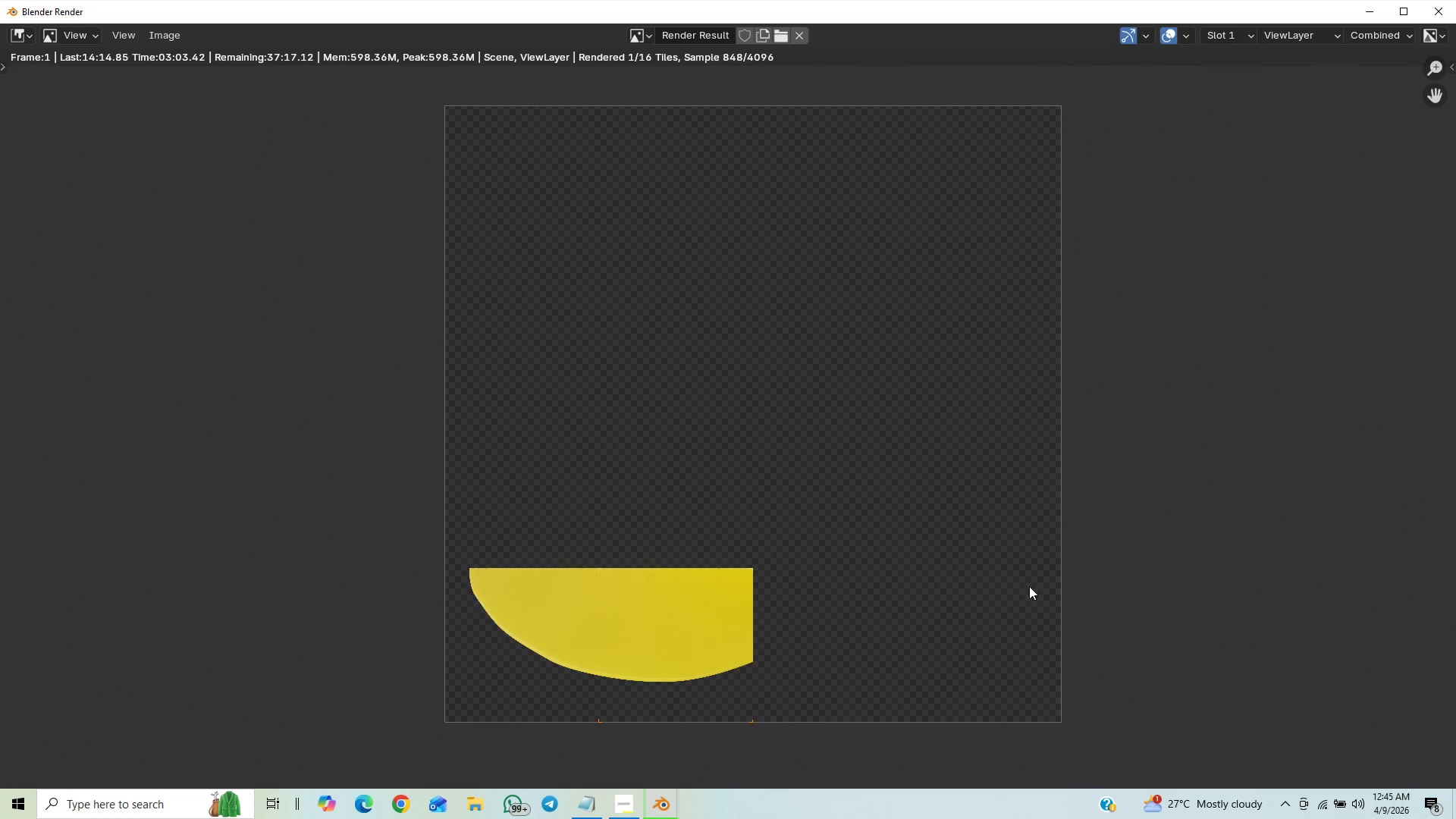 
wait(39.12)
 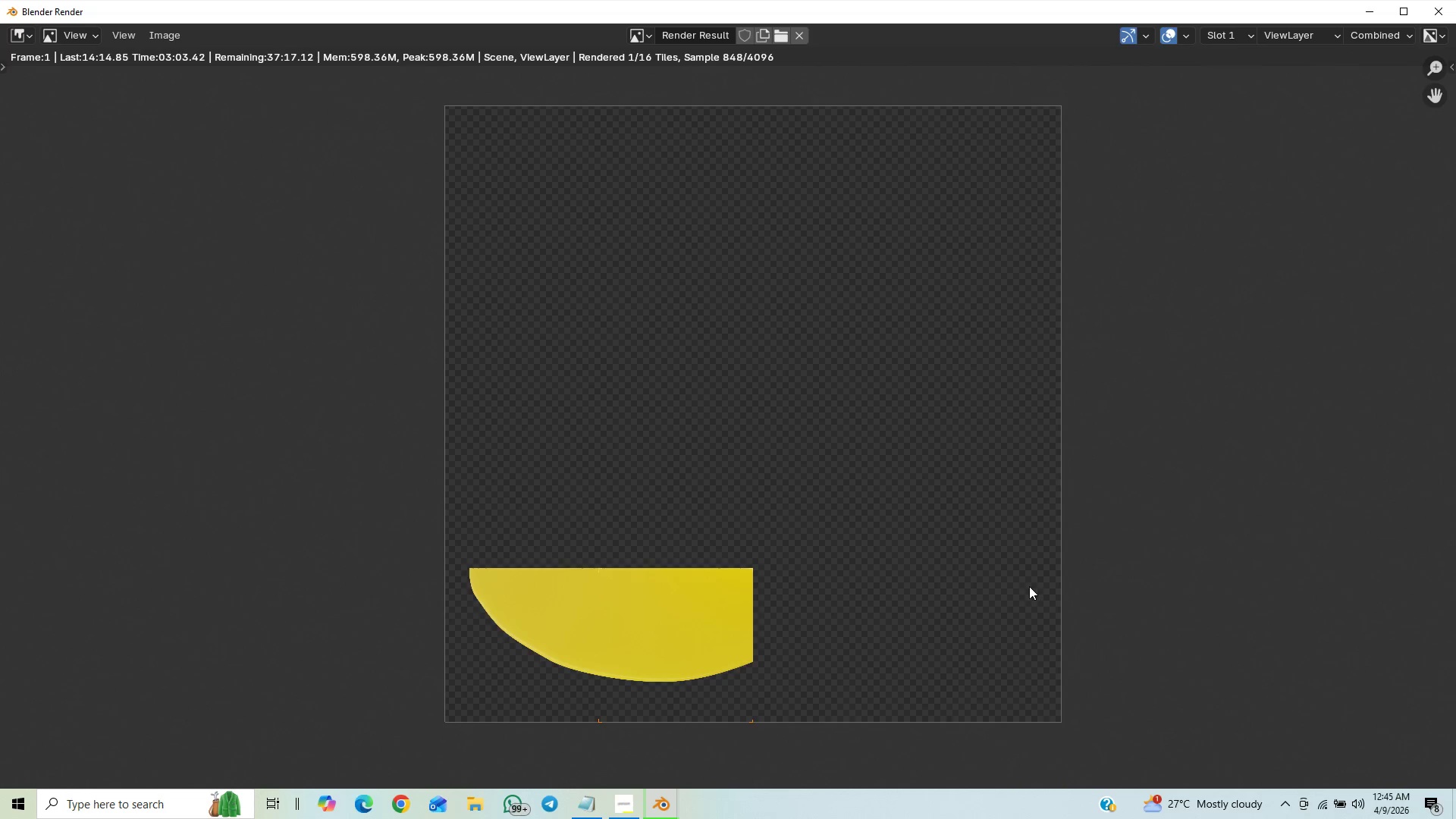 
scroll: coordinate [1174, 466], scroll_direction: down, amount: 1.0
 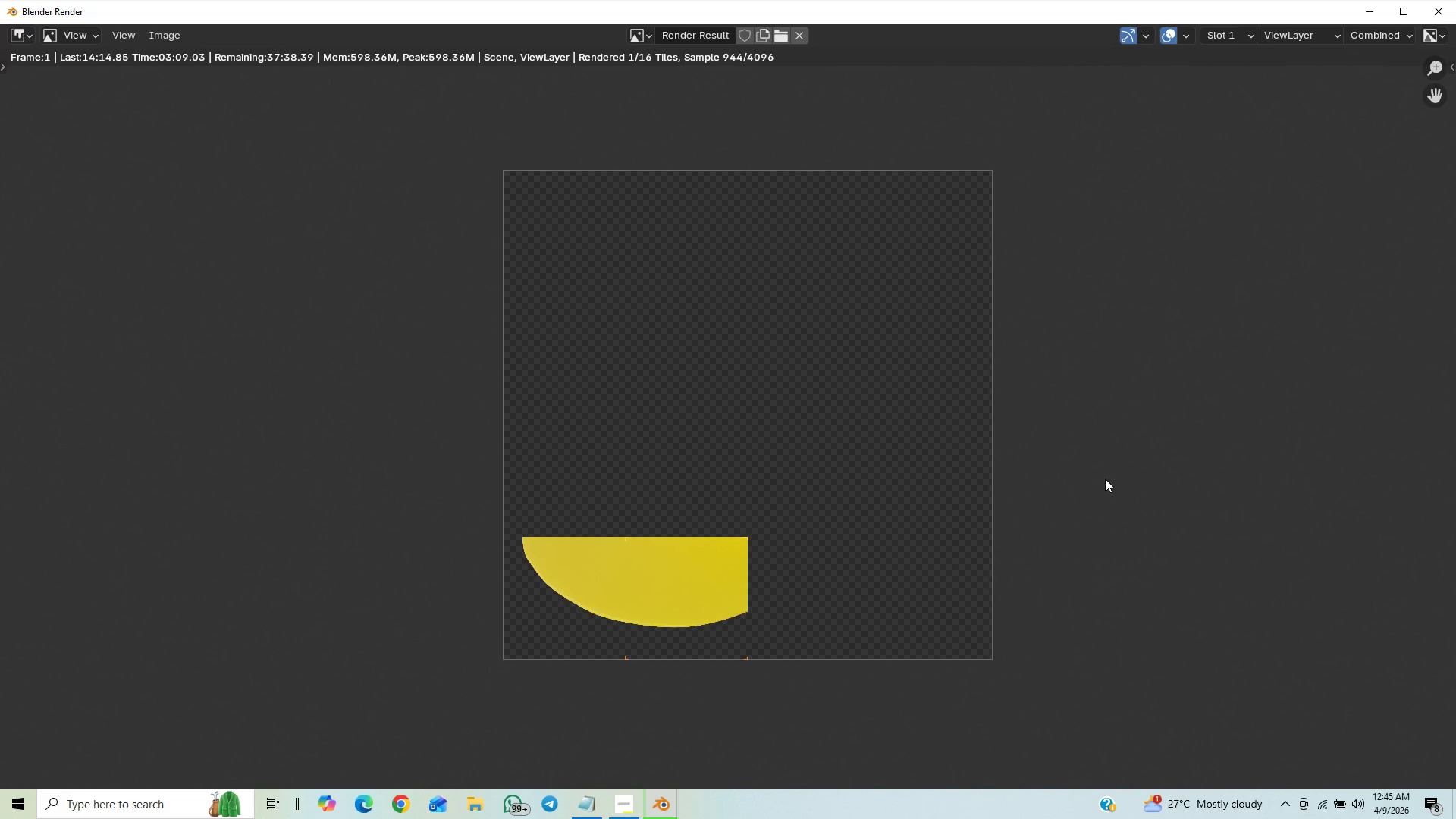 
scroll: coordinate [1105, 479], scroll_direction: up, amount: 1.0
 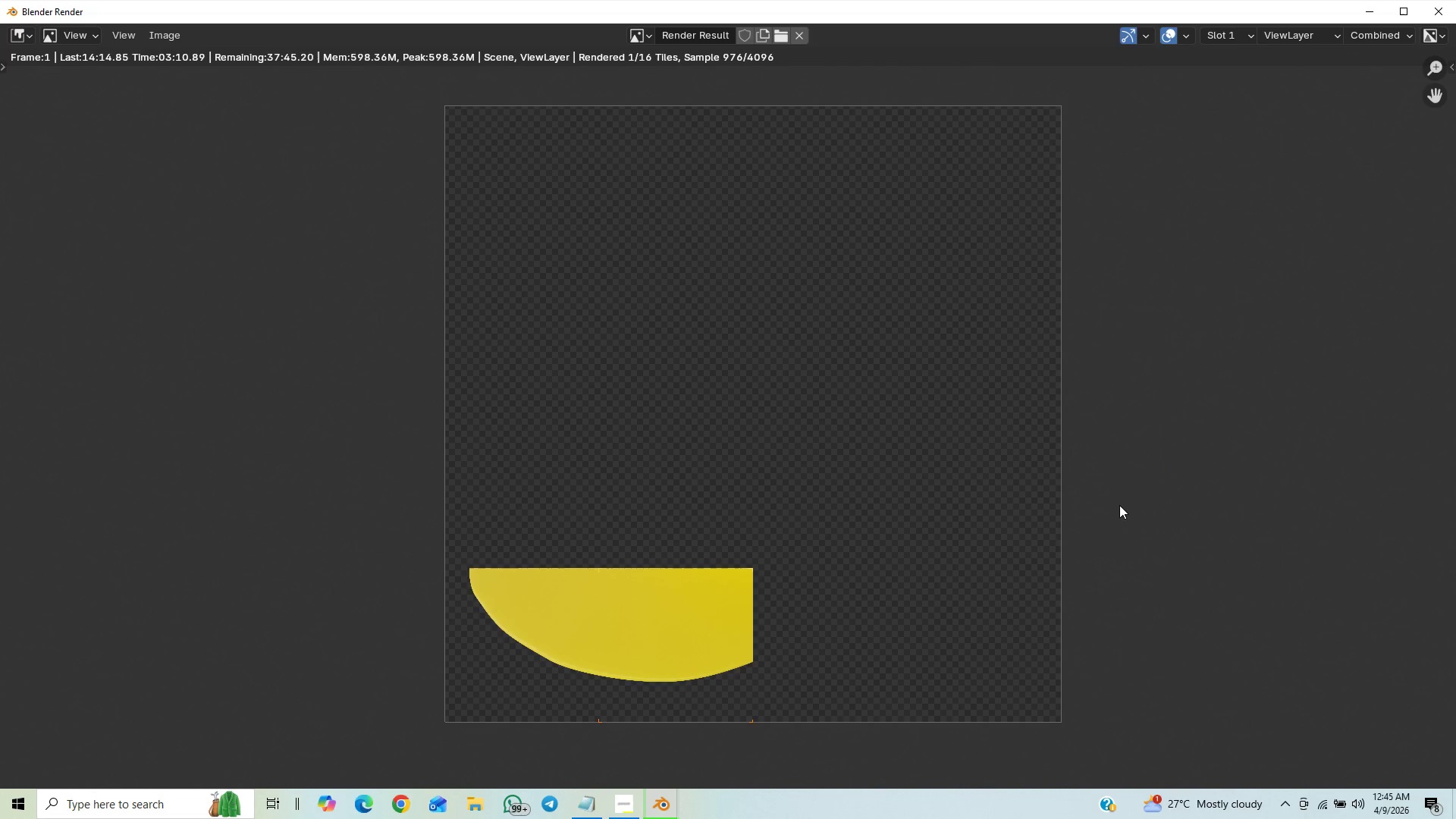 
scroll: coordinate [1125, 503], scroll_direction: down, amount: 1.0
 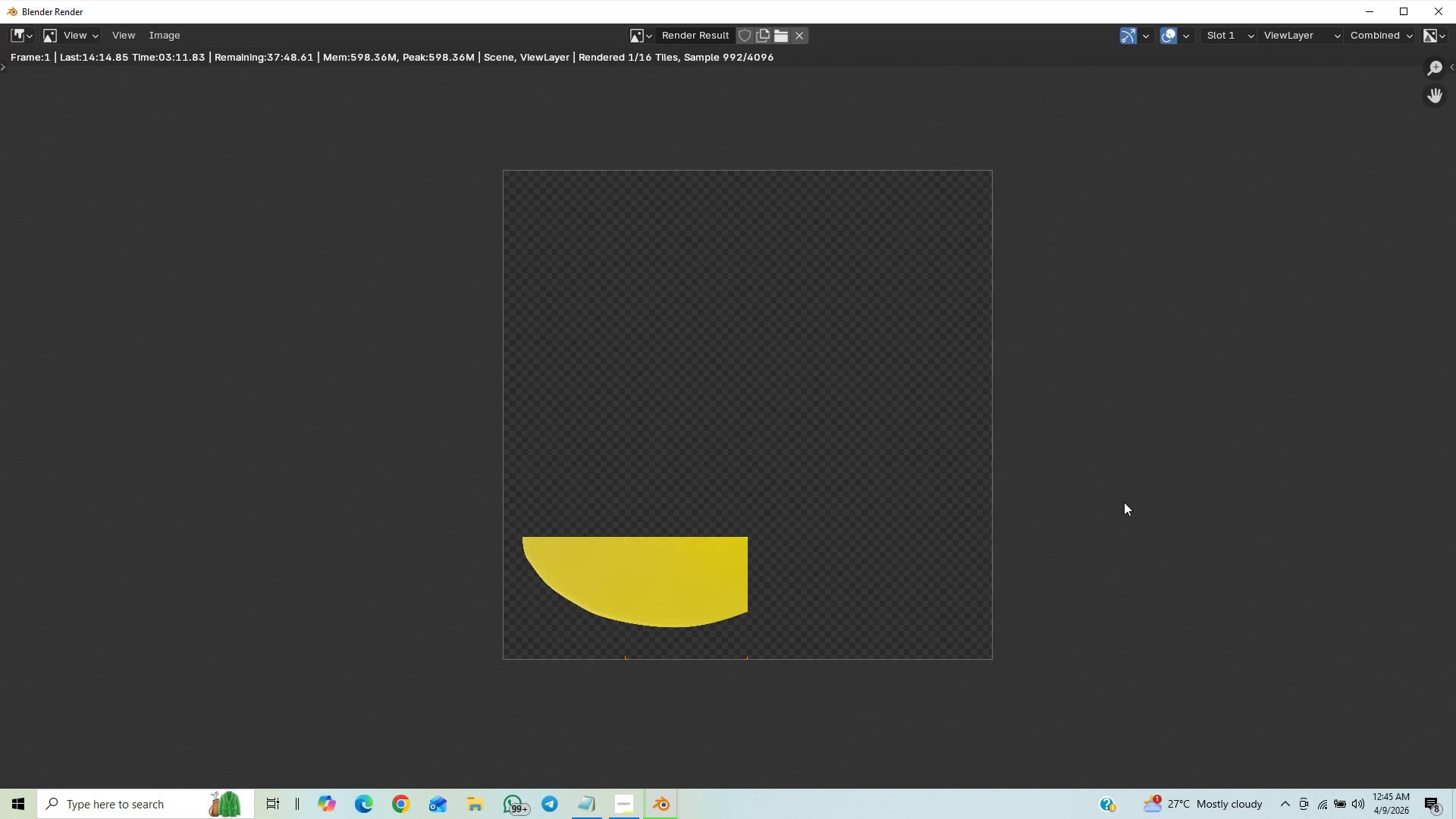 
scroll: coordinate [1124, 502], scroll_direction: up, amount: 1.0
 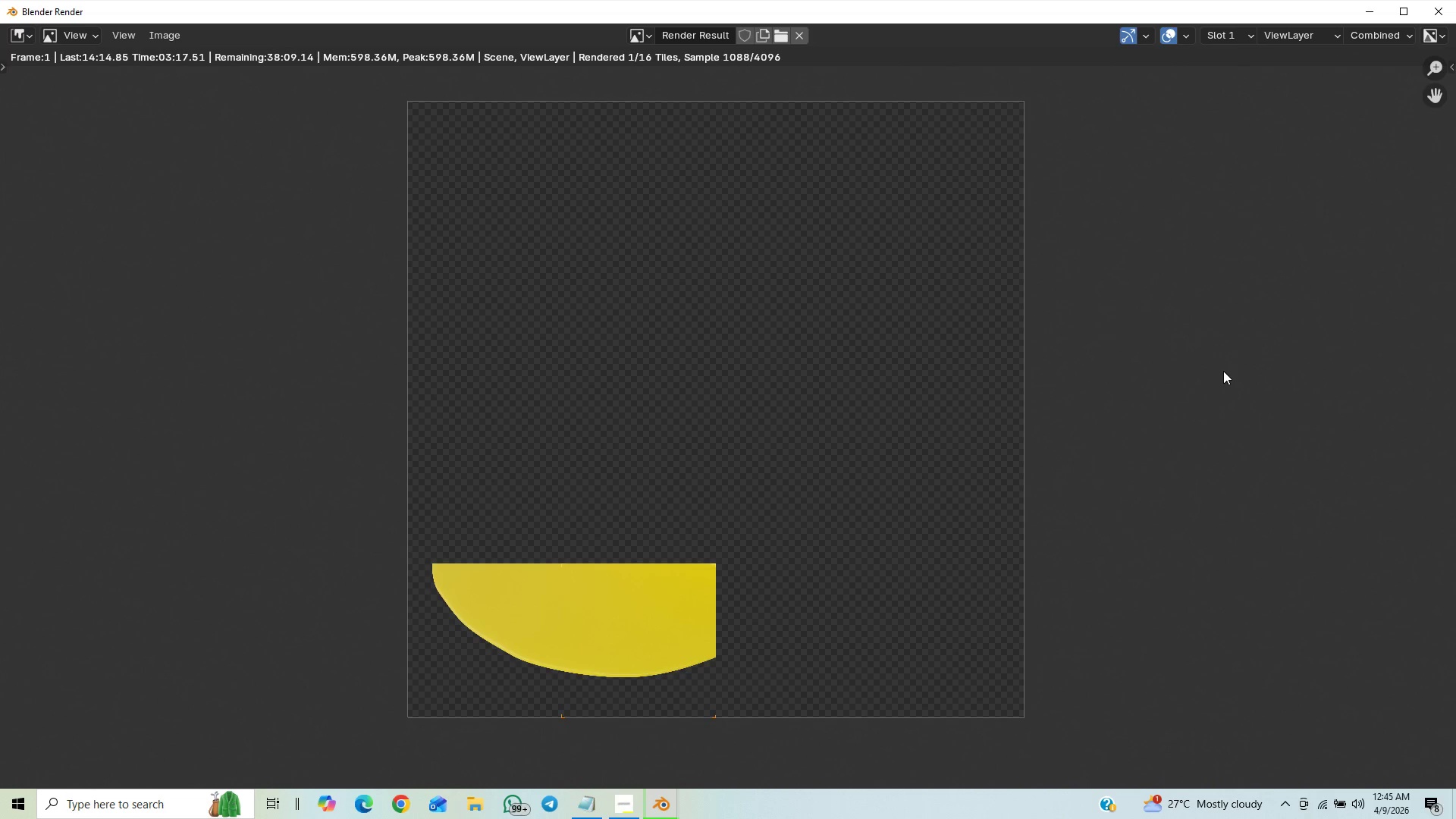 
wait(10.15)
 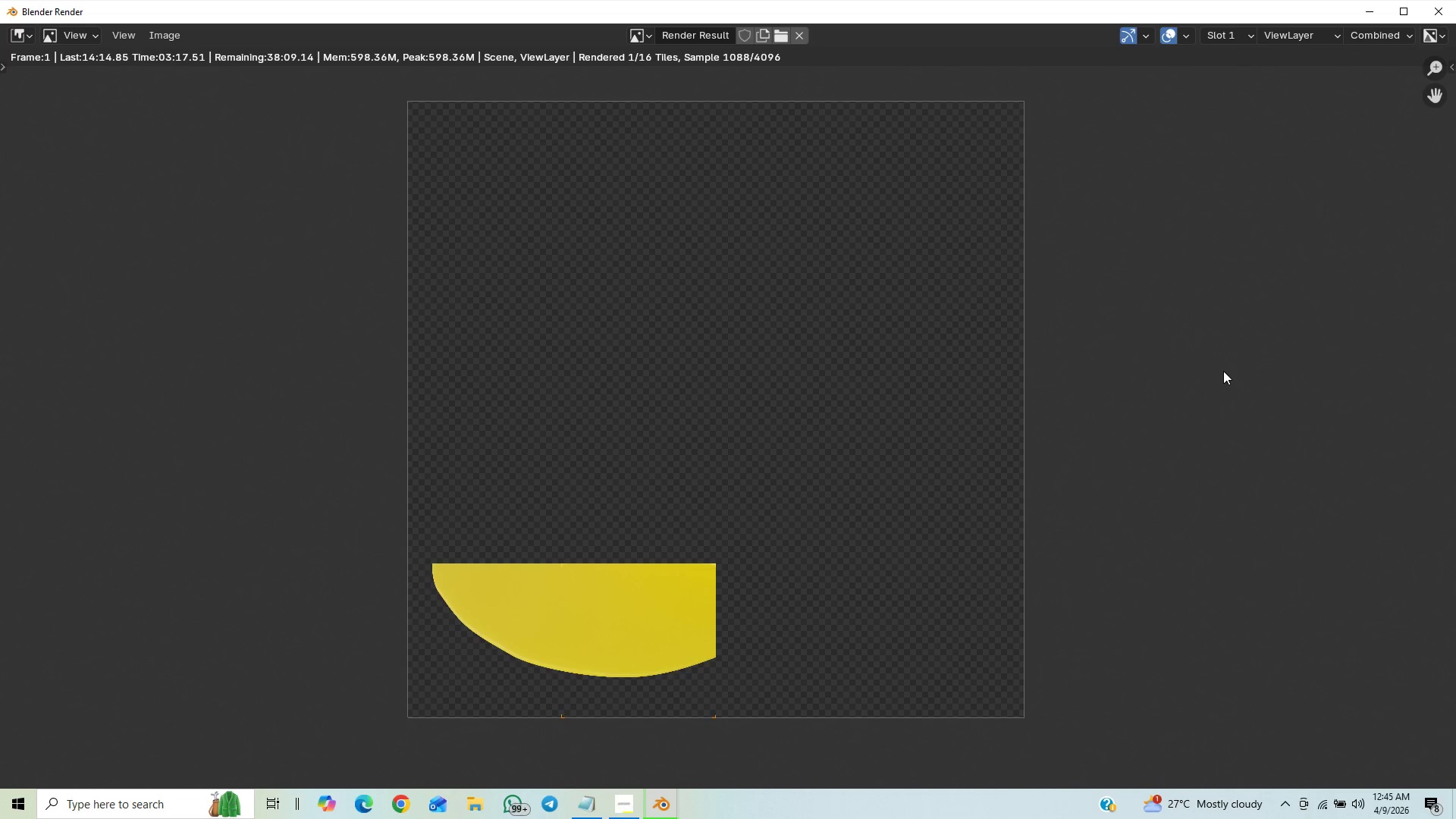 
scroll: coordinate [1197, 483], scroll_direction: down, amount: 5.0
 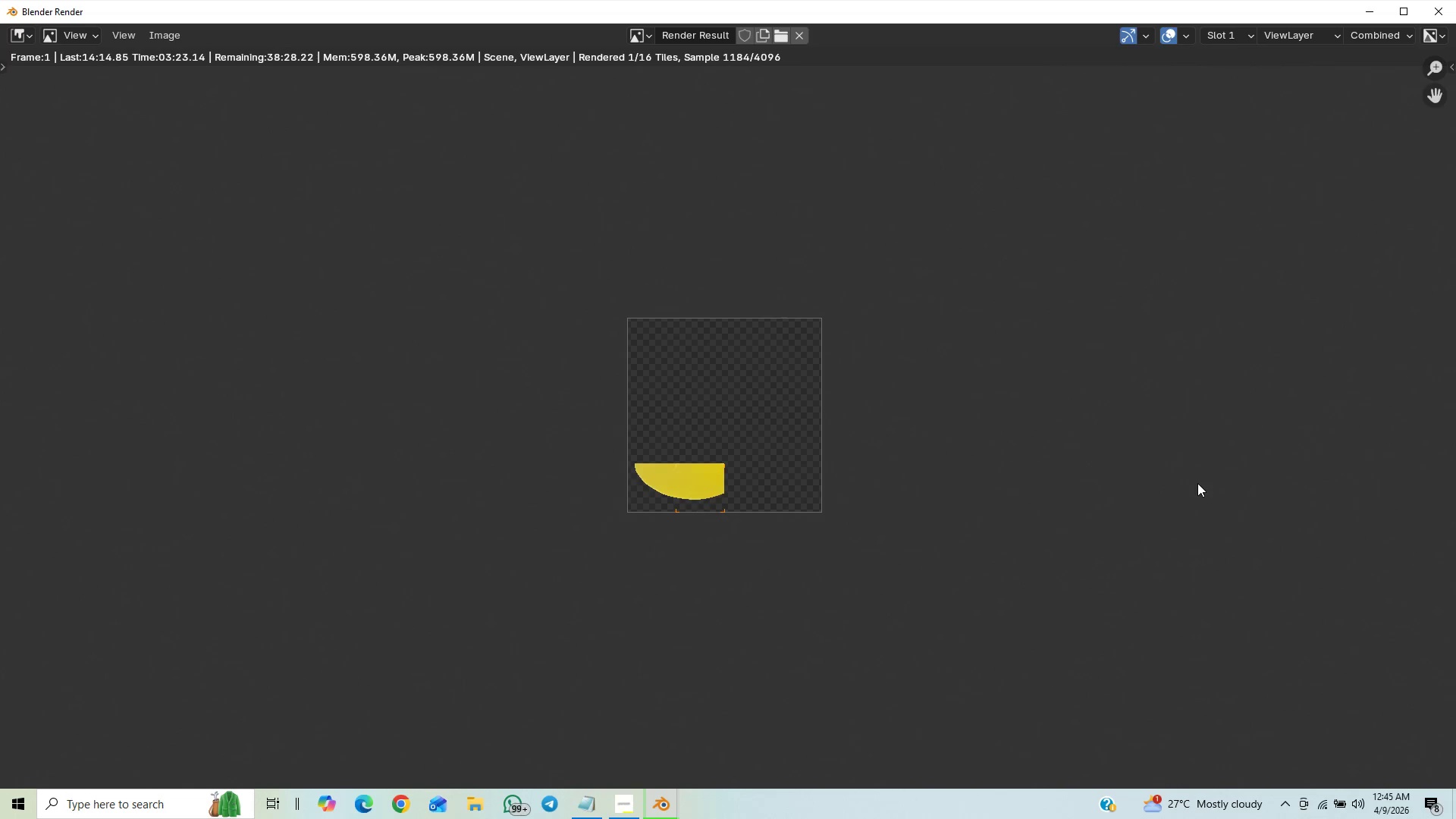 
scroll: coordinate [1210, 475], scroll_direction: up, amount: 9.0
 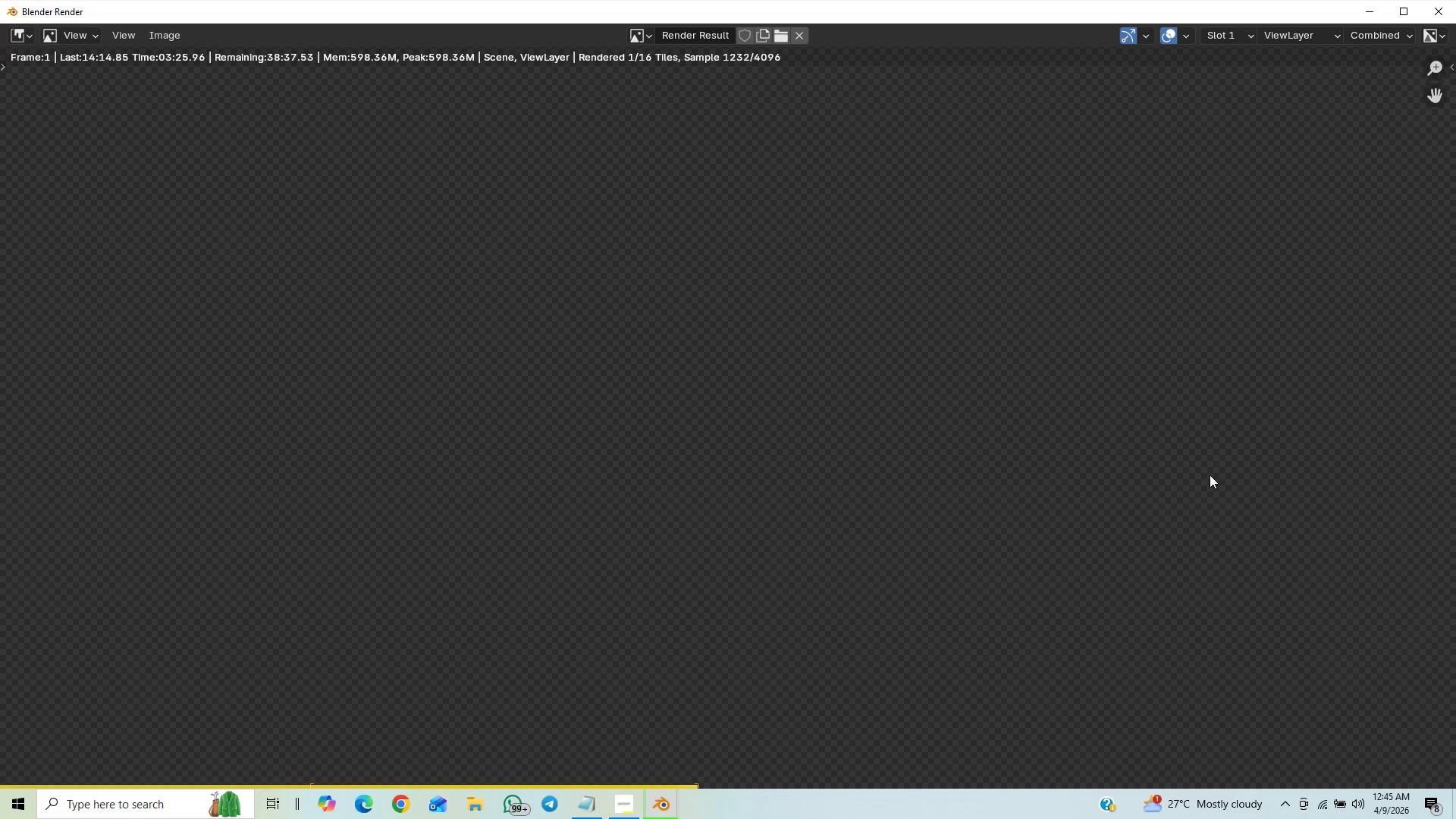 
scroll: coordinate [1210, 475], scroll_direction: down, amount: 4.0
 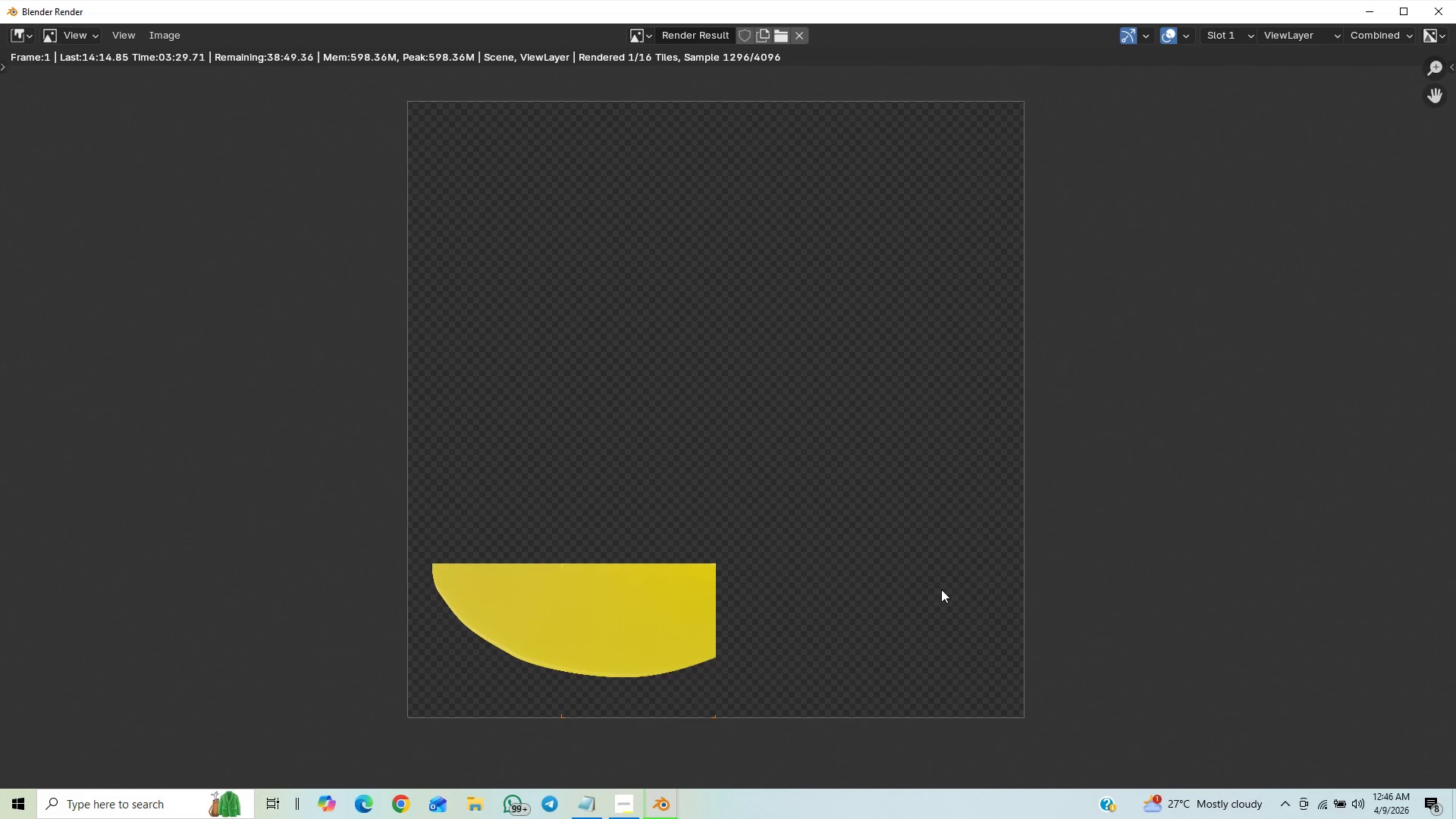 
scroll: coordinate [884, 339], scroll_direction: up, amount: 10.0
 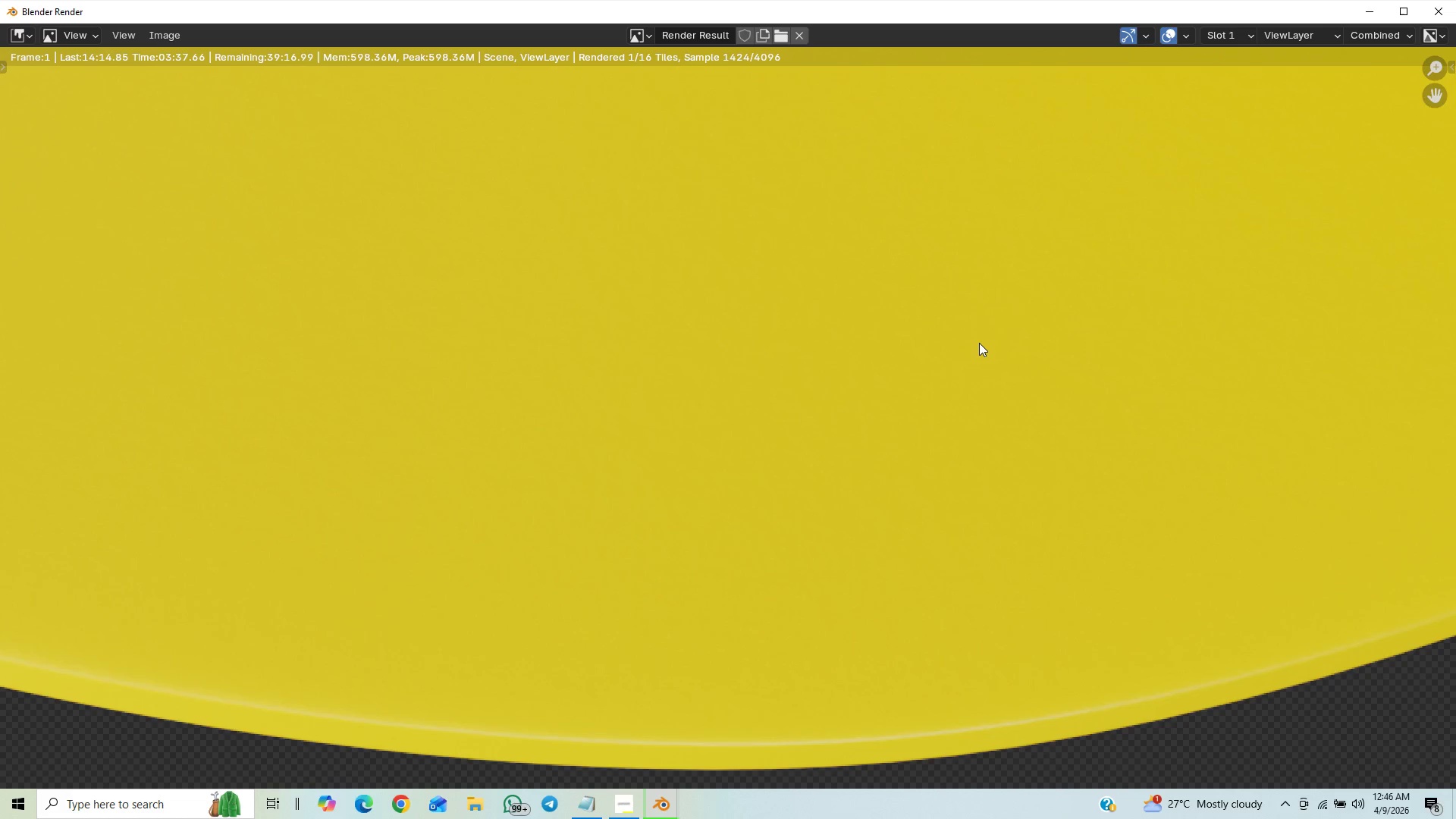 
scroll: coordinate [981, 348], scroll_direction: down, amount: 10.0
 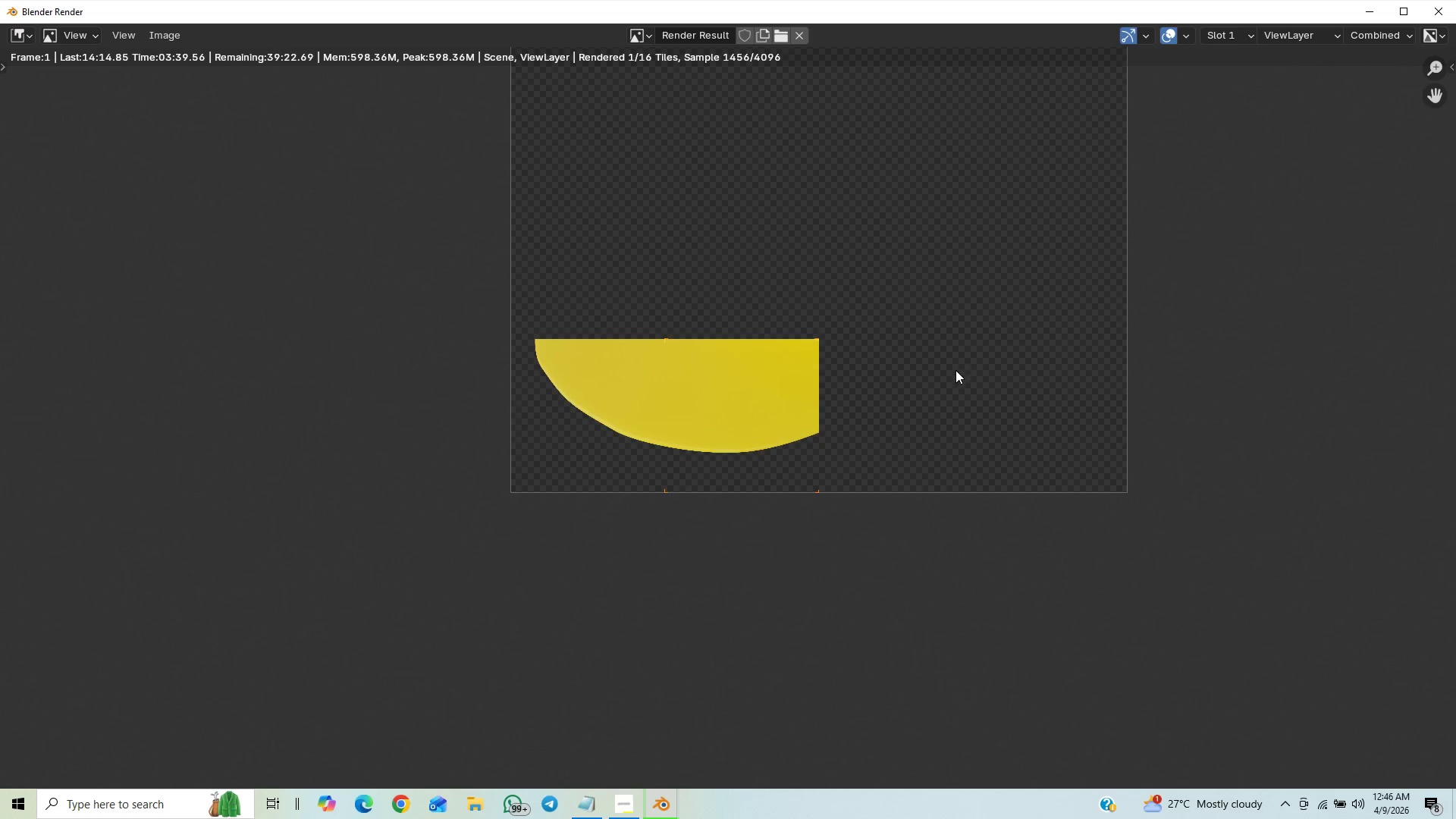 
scroll: coordinate [956, 370], scroll_direction: up, amount: 8.0
 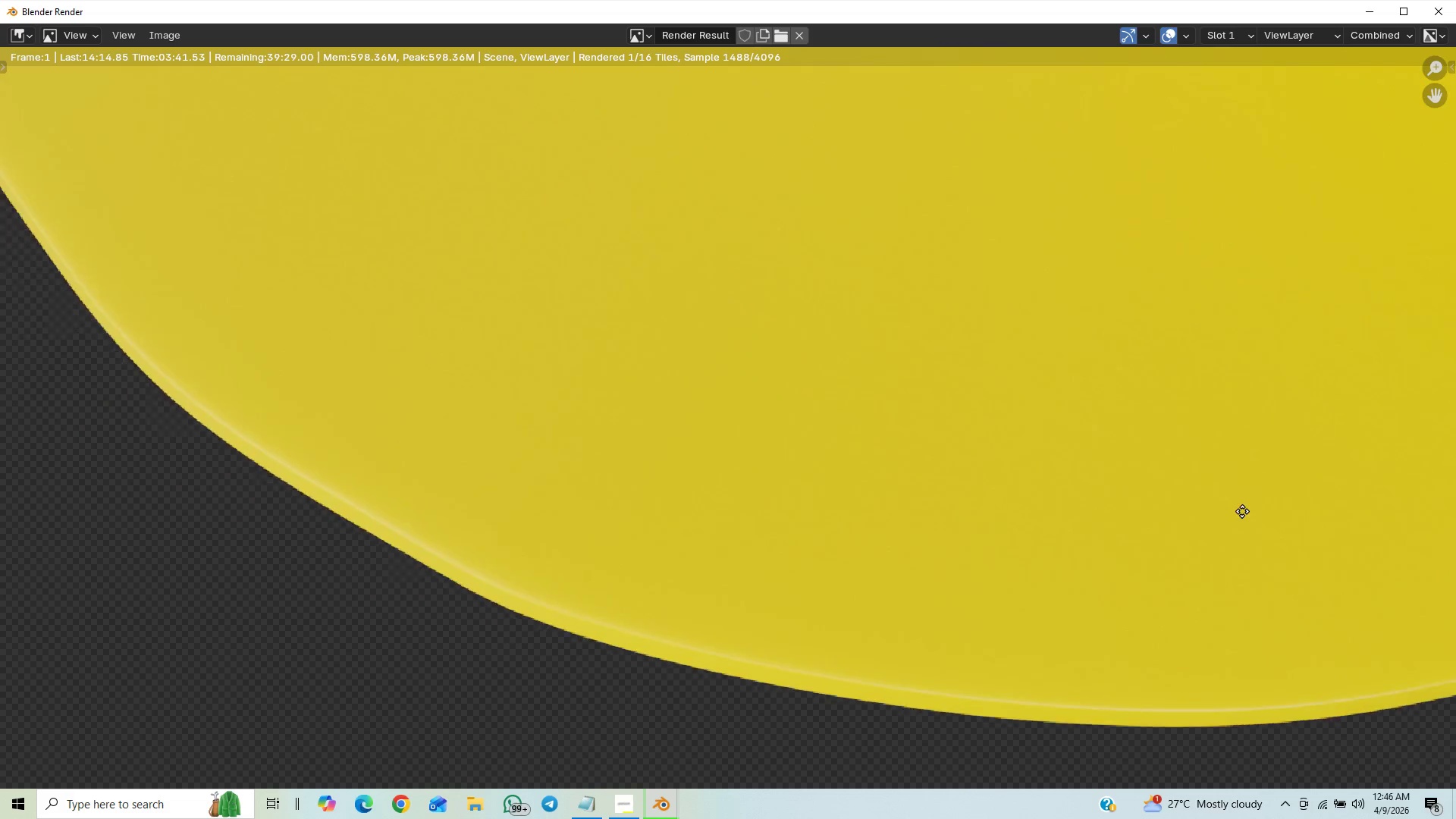 
scroll: coordinate [1119, 495], scroll_direction: down, amount: 14.0
 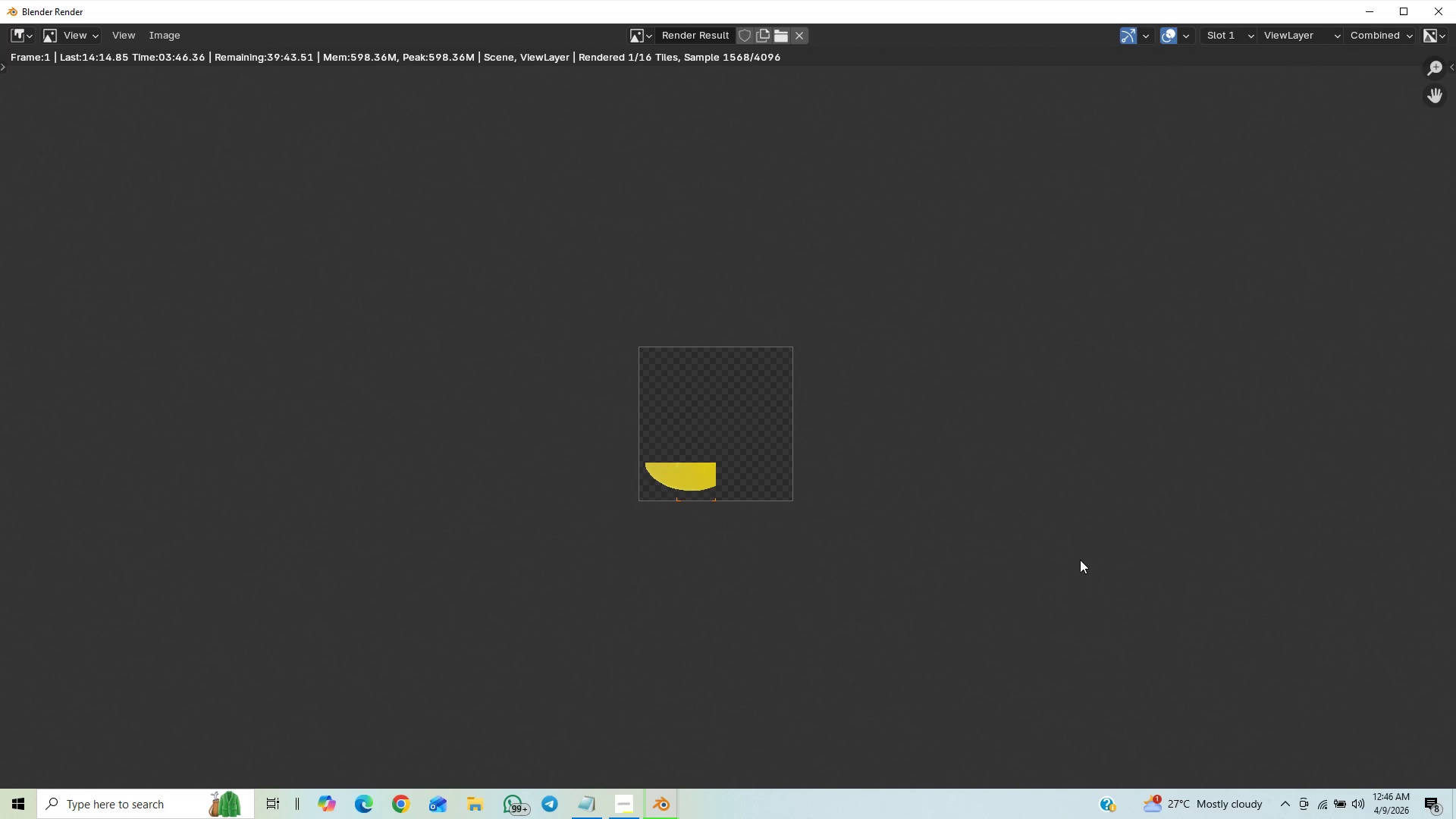 
scroll: coordinate [1081, 560], scroll_direction: up, amount: 4.0
 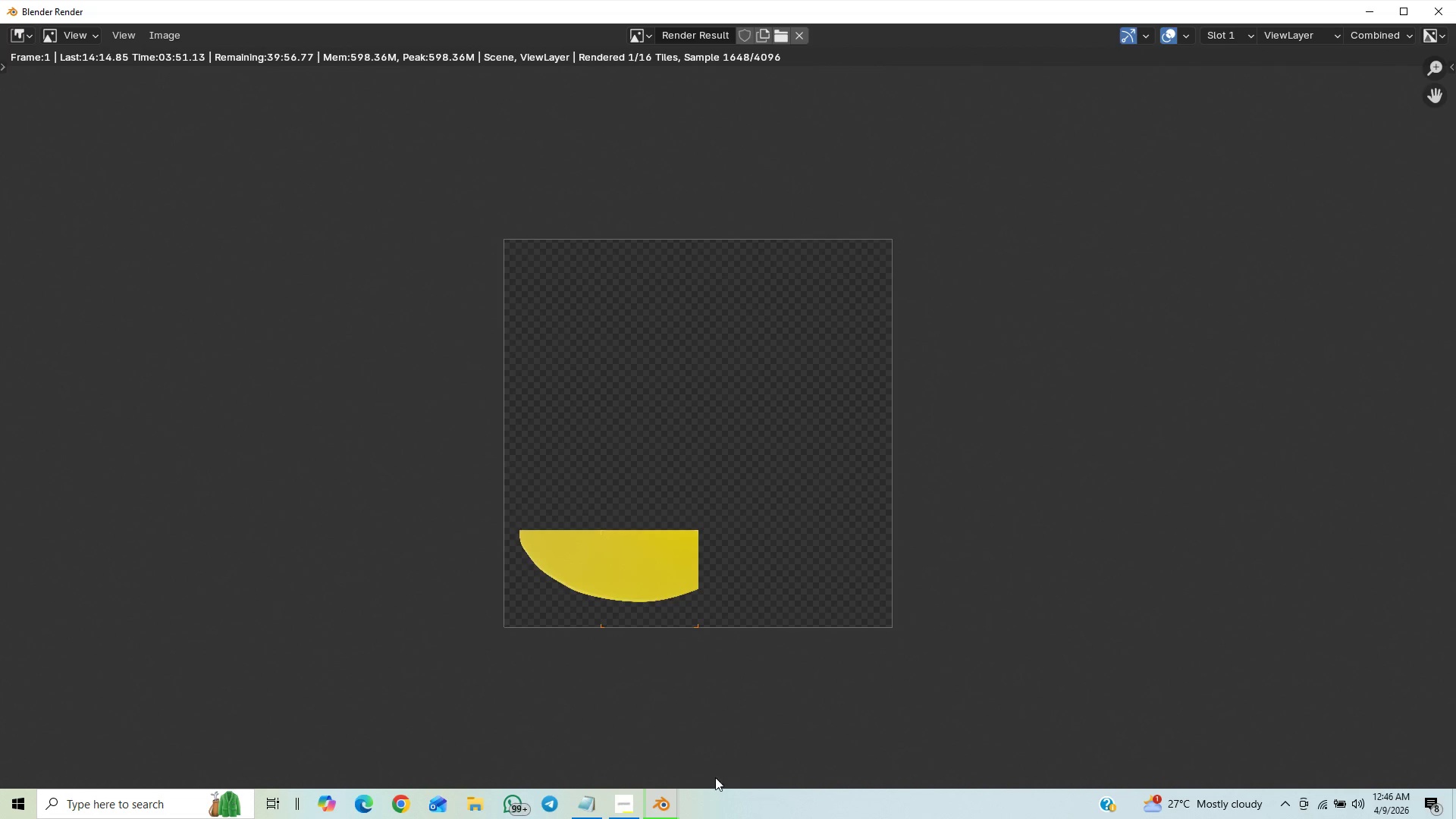 
left_click([634, 812])